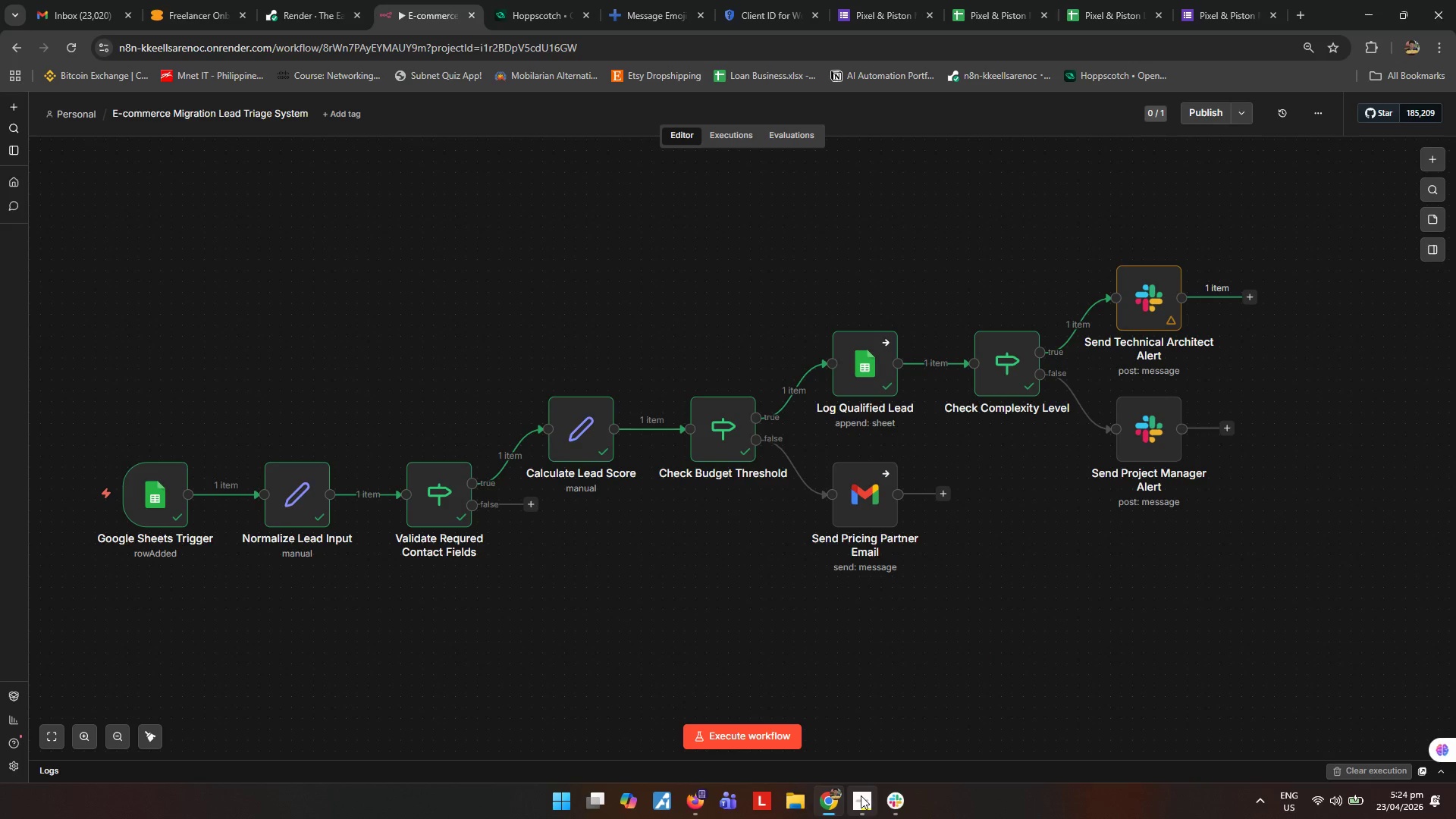 
double_click([859, 805])